 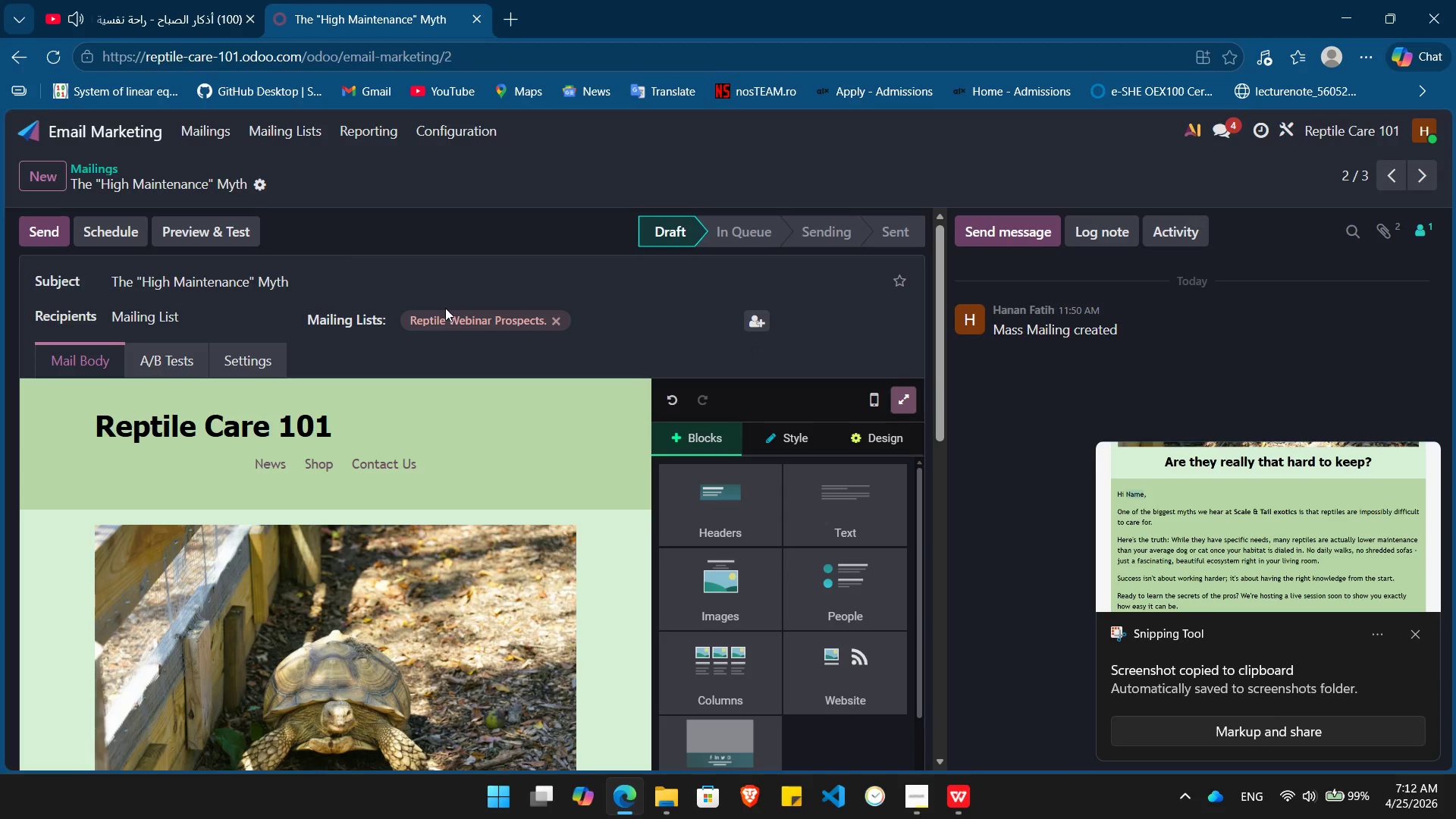 
left_click([196, 116])
 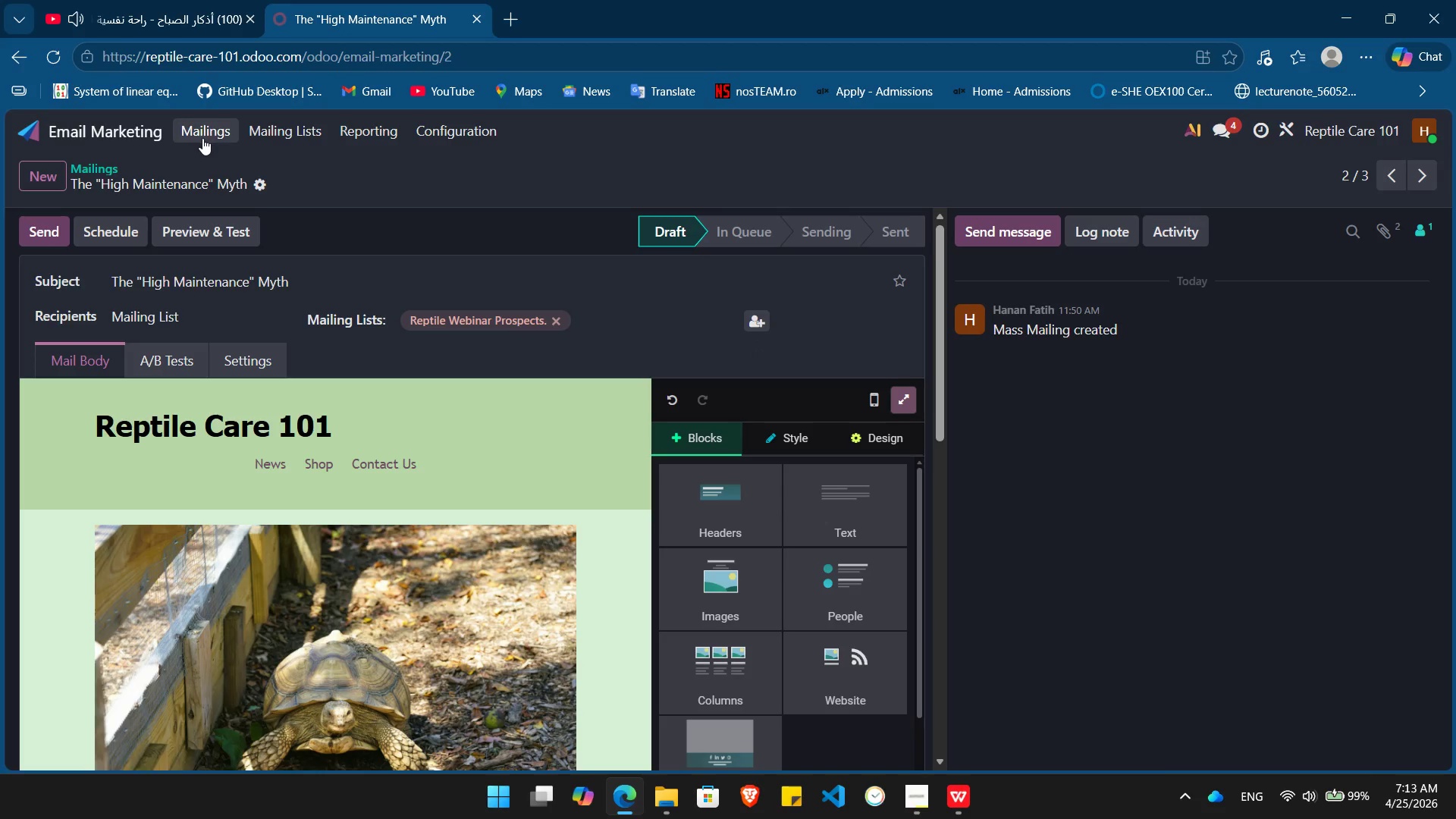 
left_click([202, 138])
 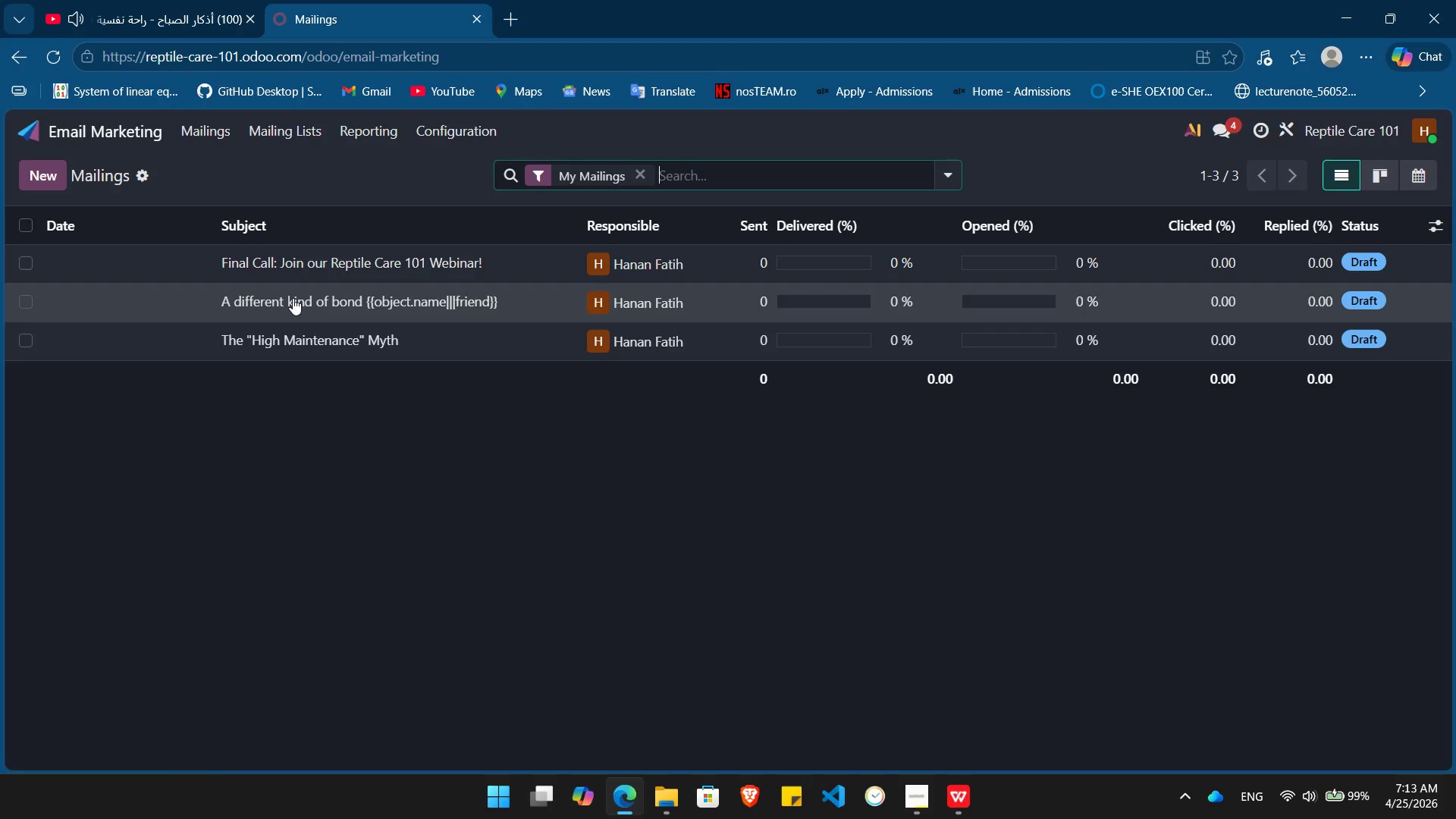 
left_click([294, 302])
 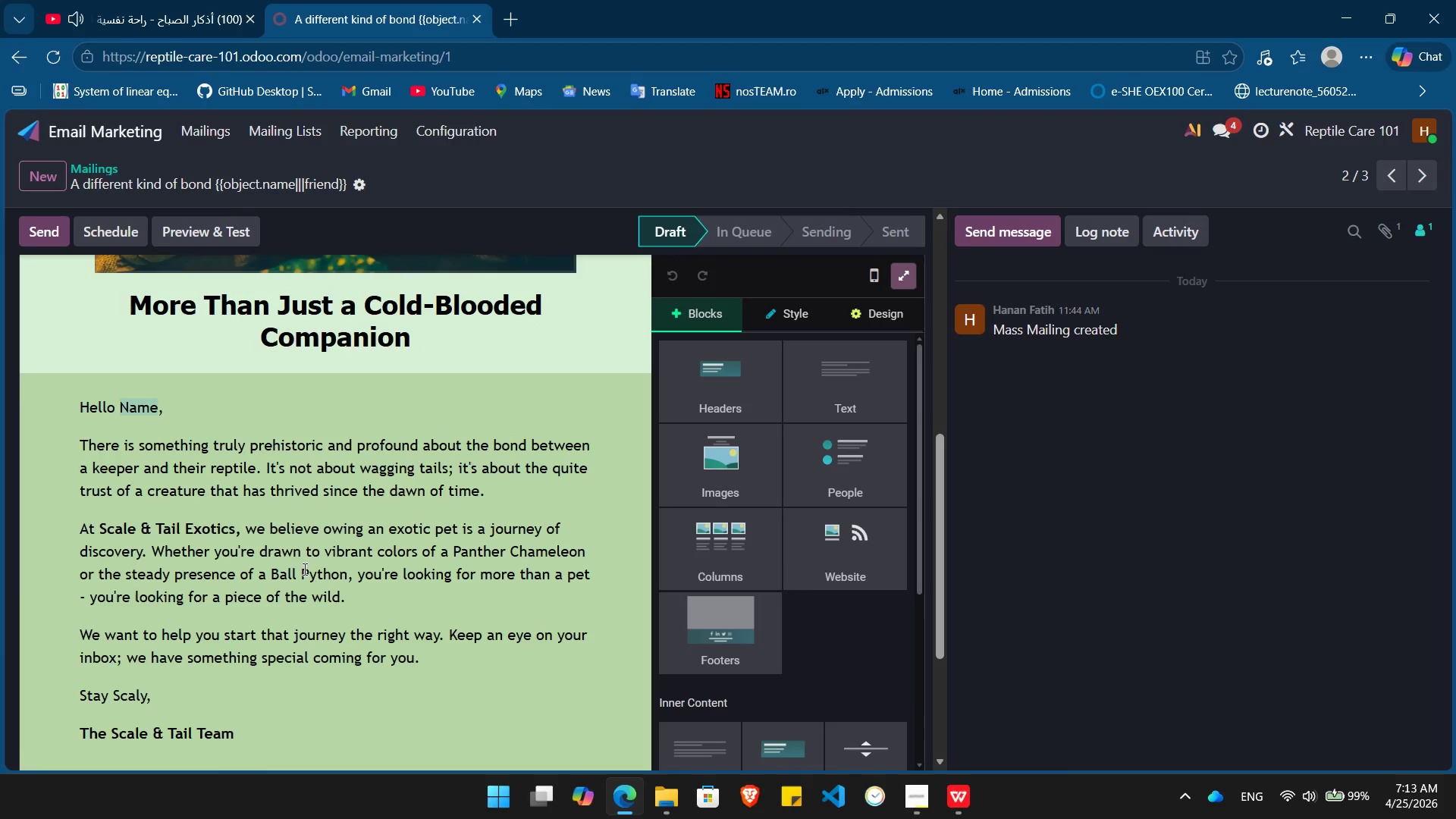 
left_click([200, 133])
 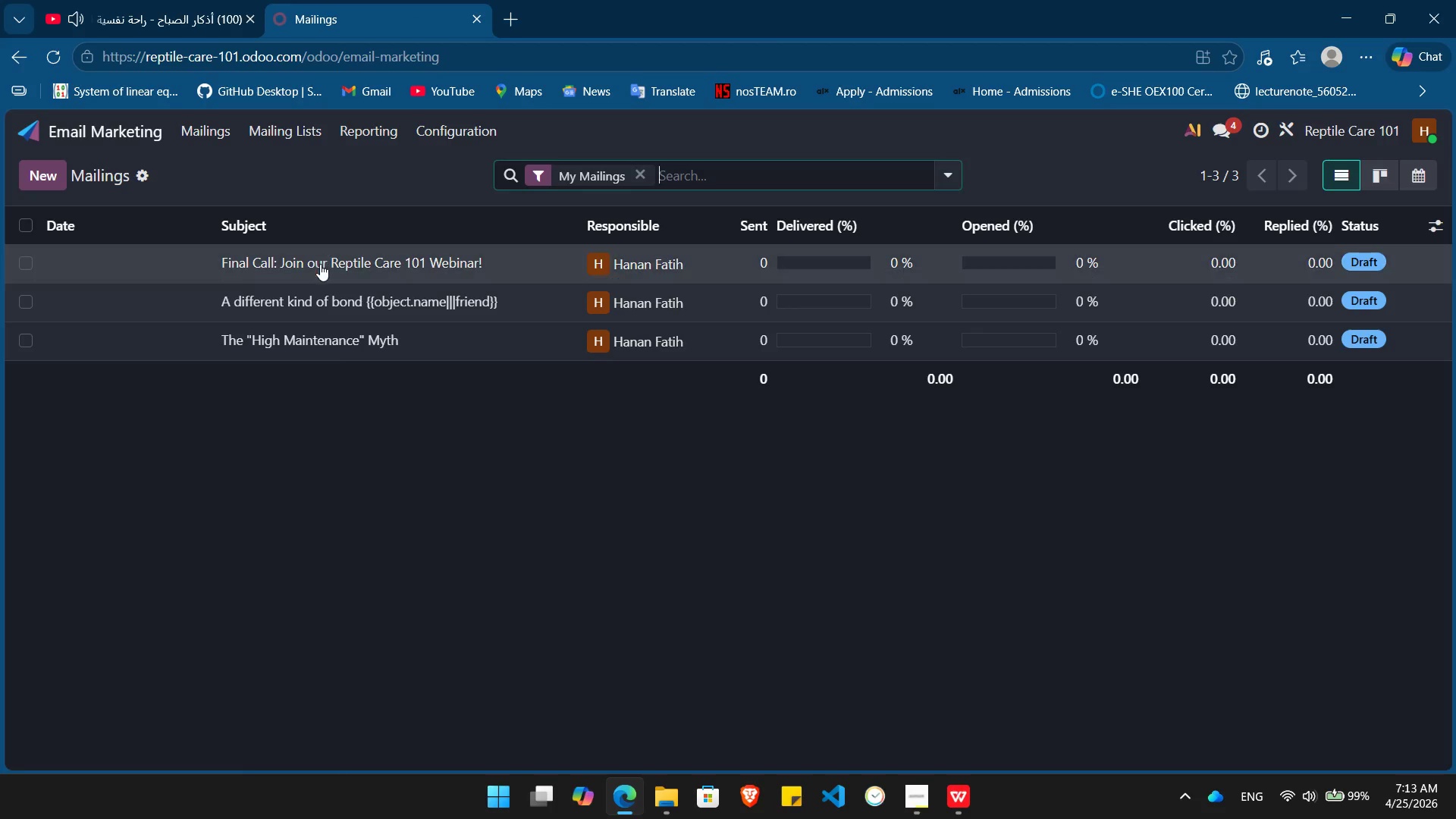 
left_click([319, 265])
 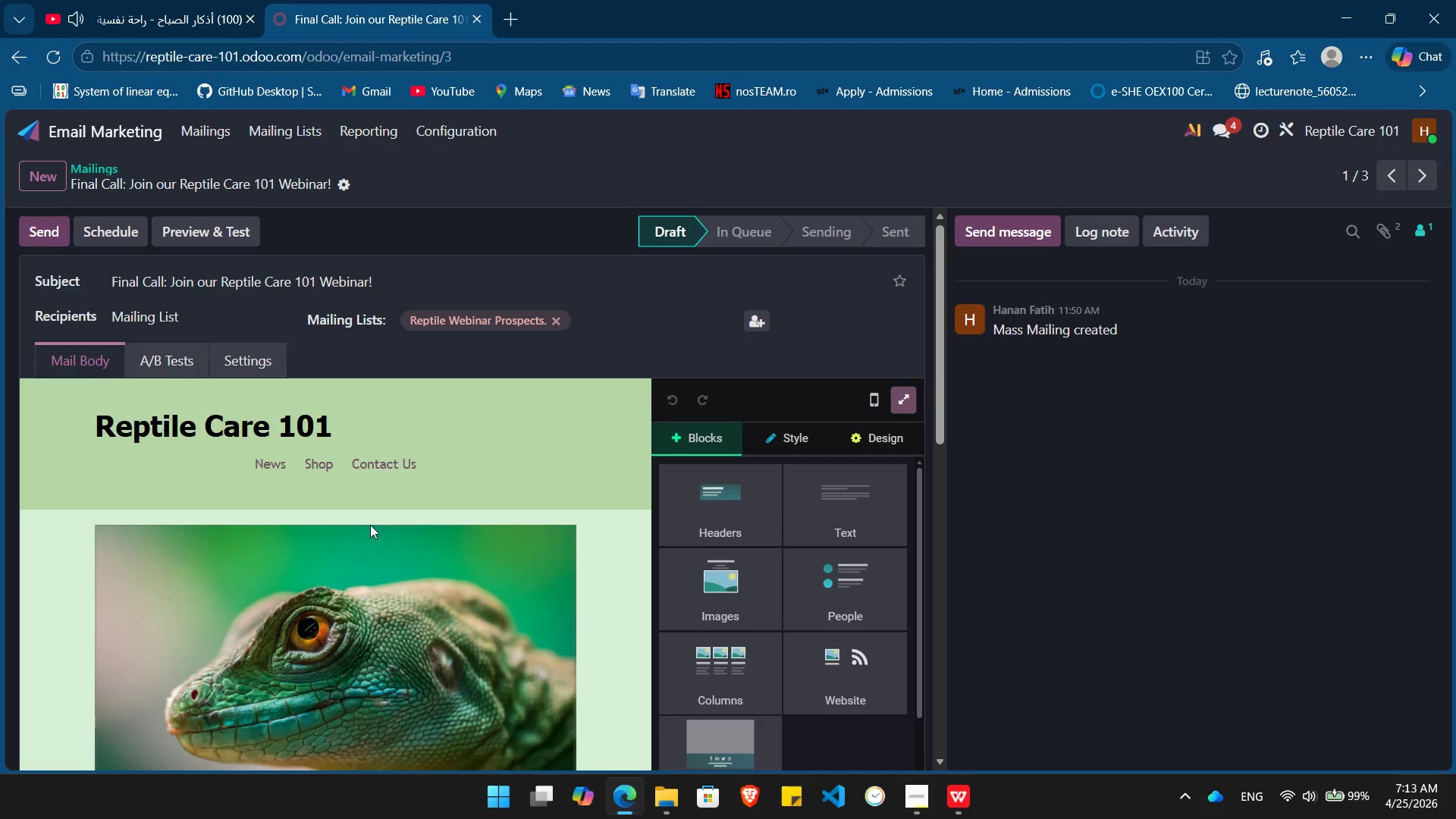 
wait(12.08)
 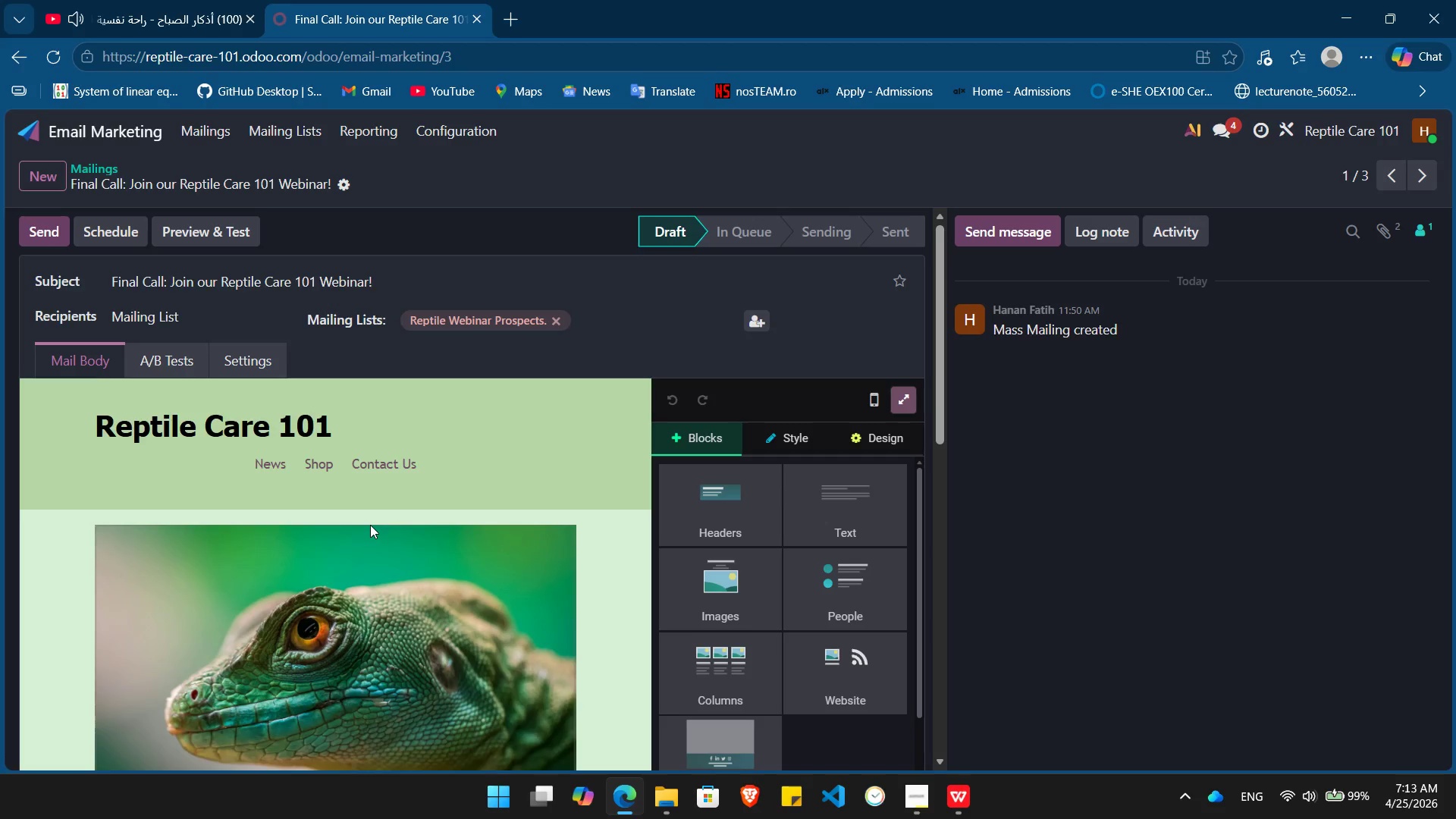 
left_click([209, 122])
 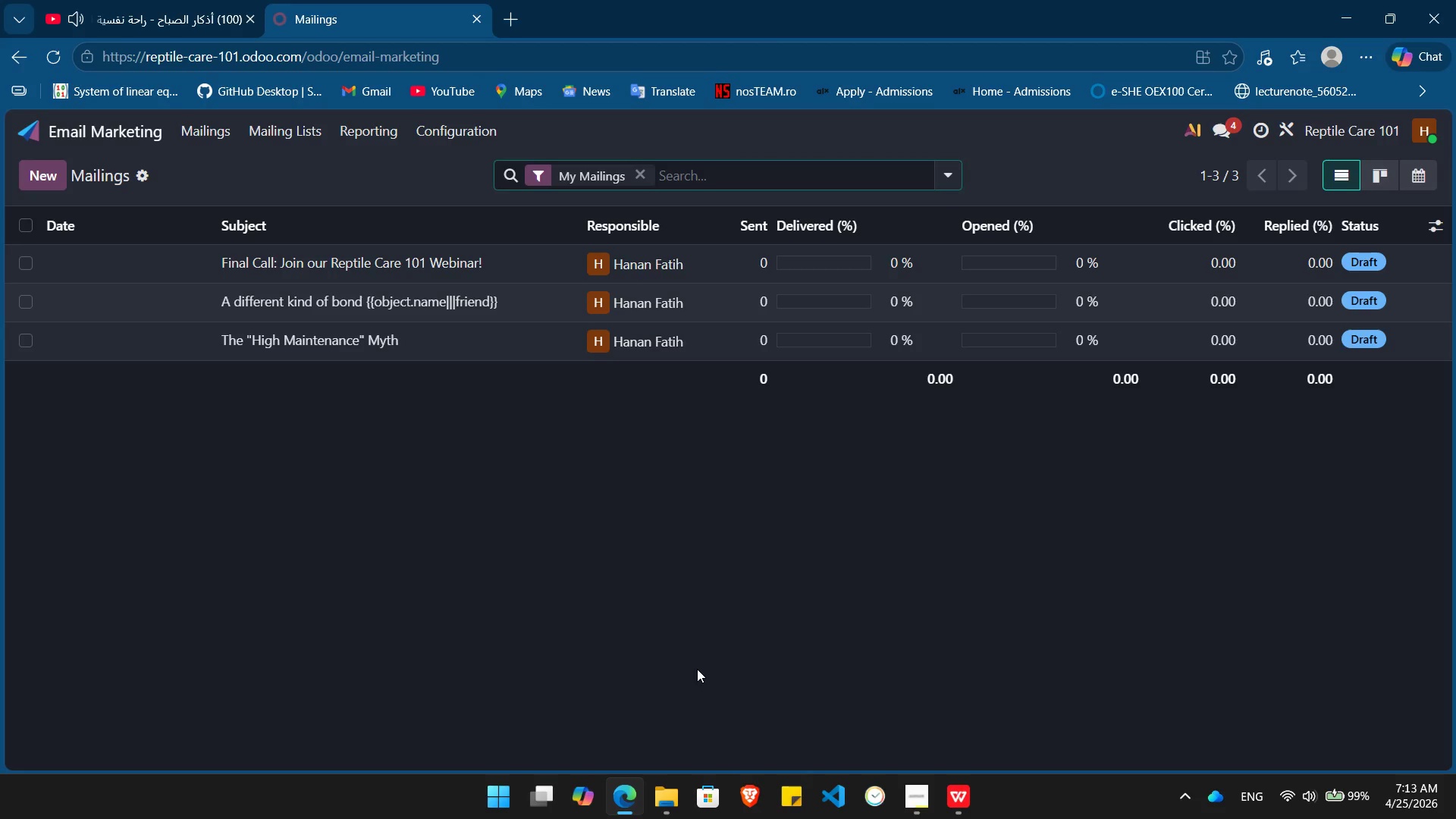 
key(PrintScreen)
 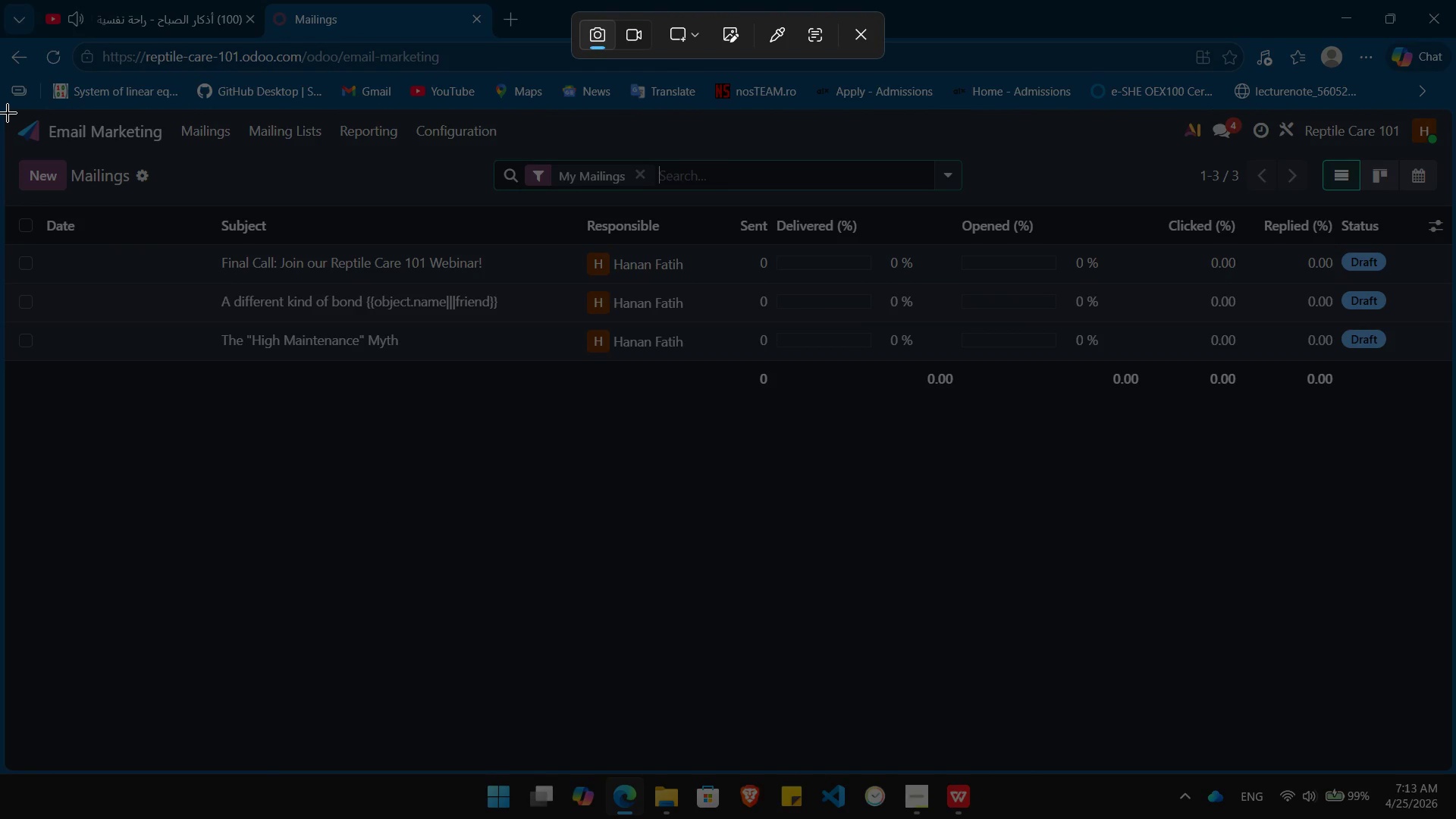 
left_click_drag(start_coordinate=[14, 119], to_coordinate=[1455, 418])
 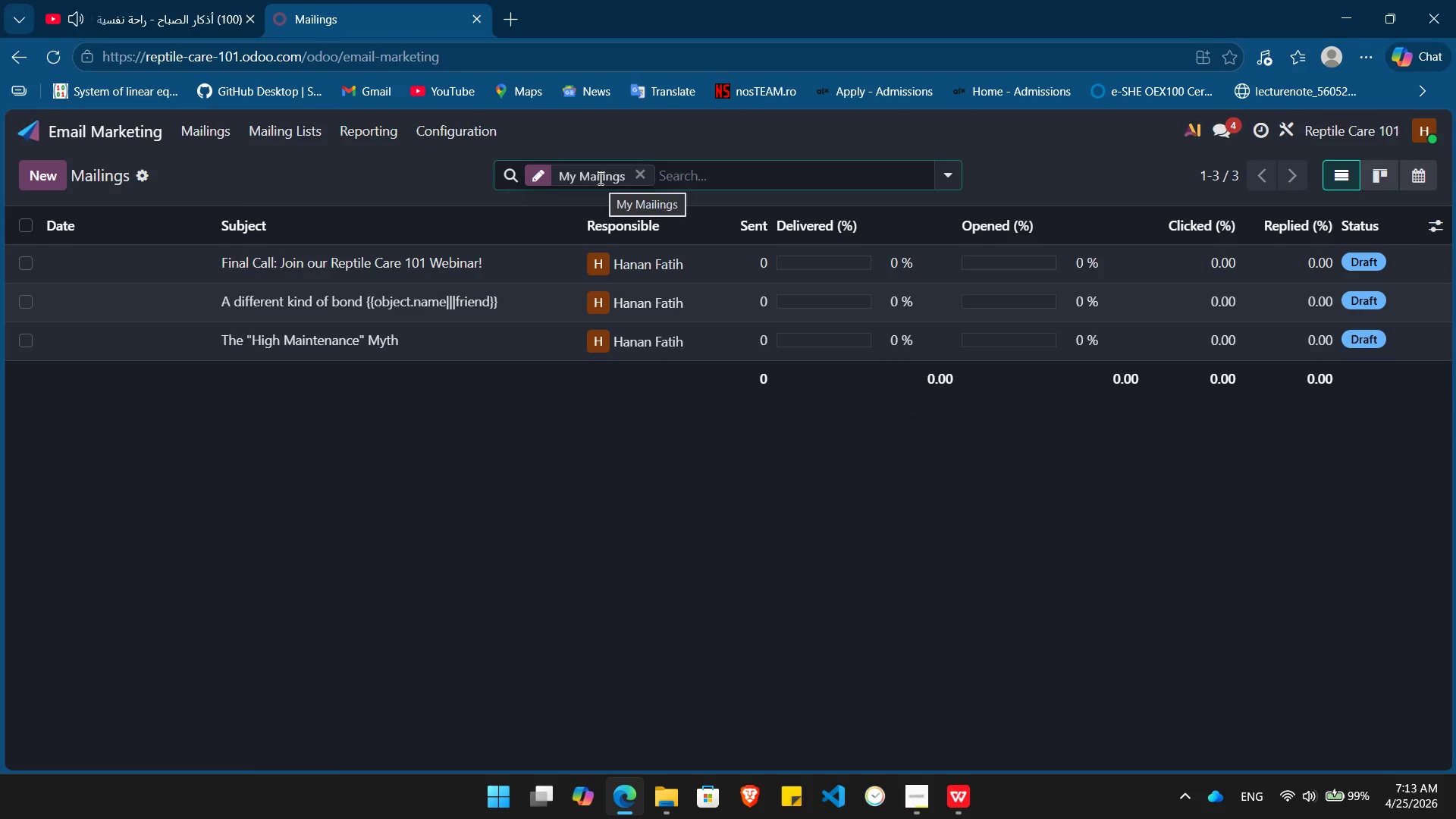 
key(Alt+Tab)